 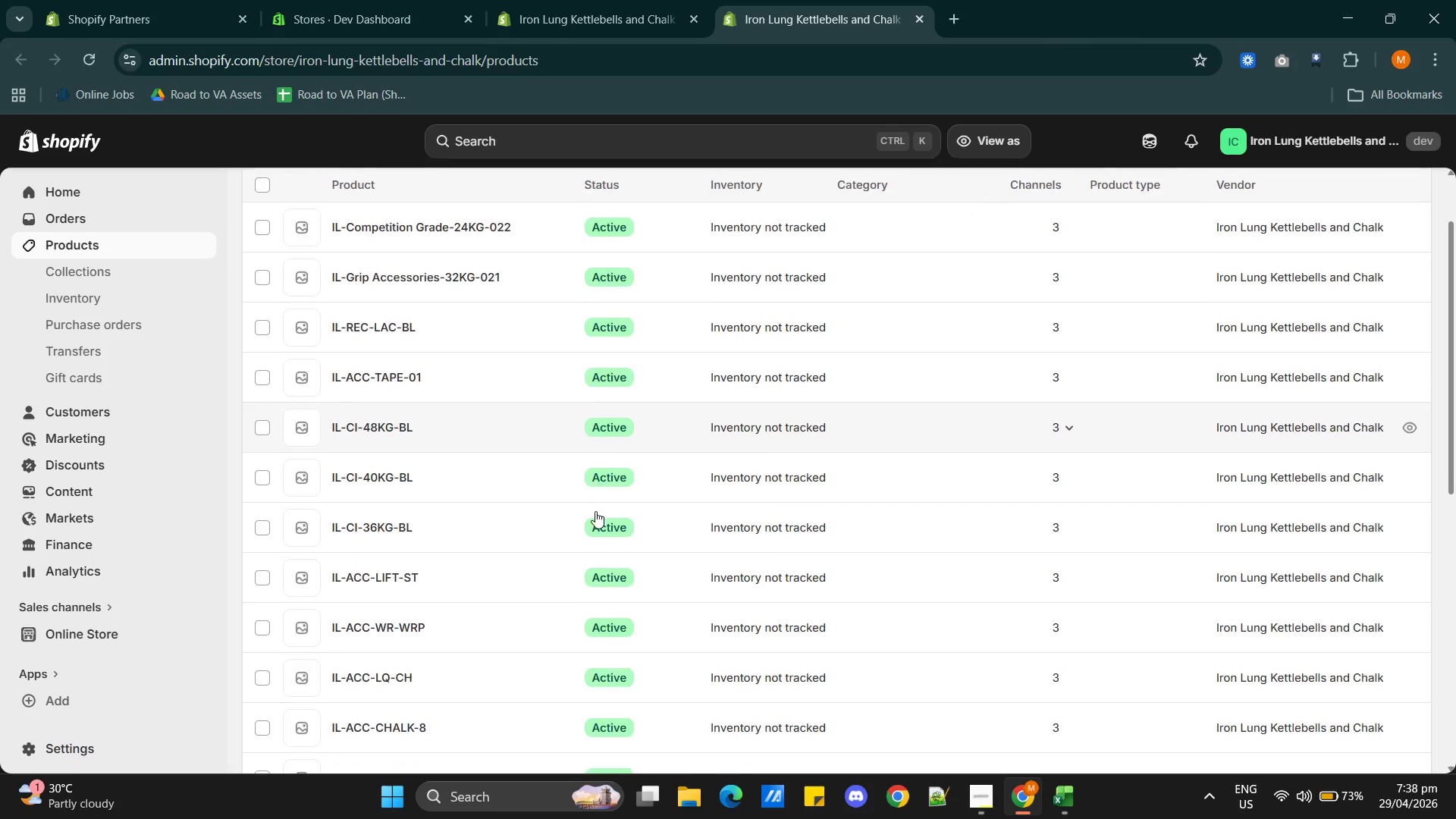 
scroll: coordinate [595, 511], scroll_direction: up, amount: 2.0
 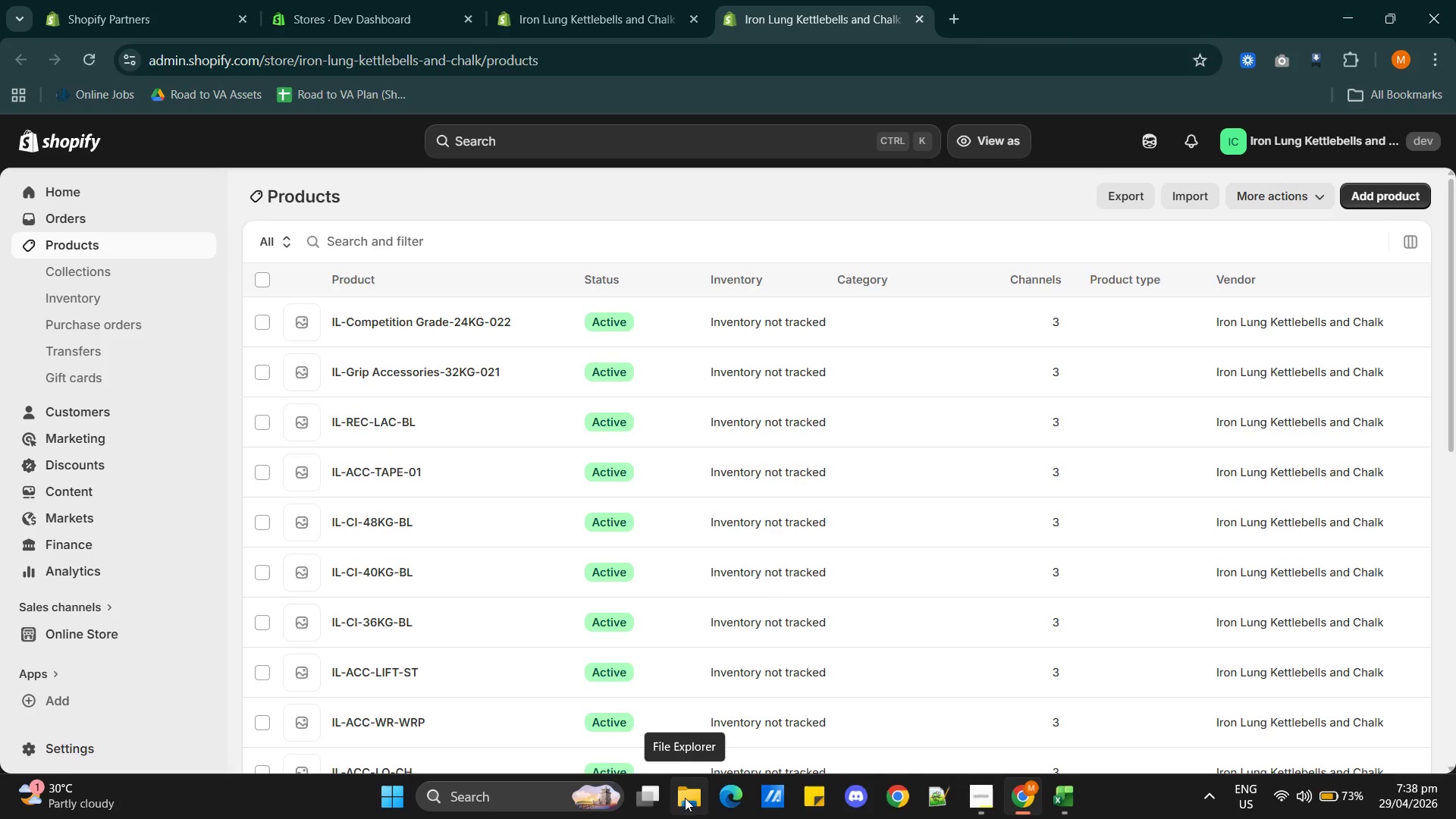 
double_click([685, 798])
 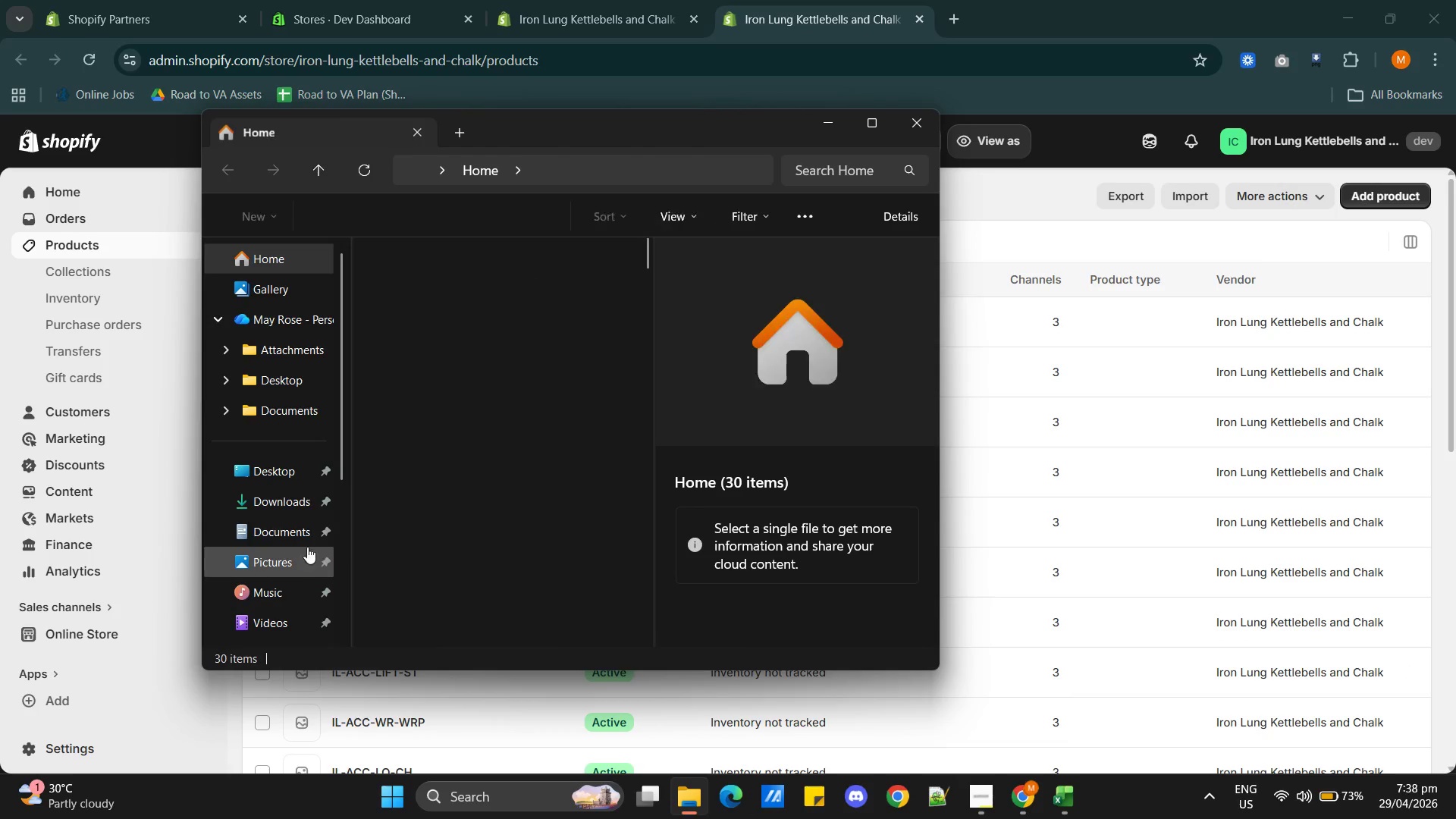 
left_click([292, 502])
 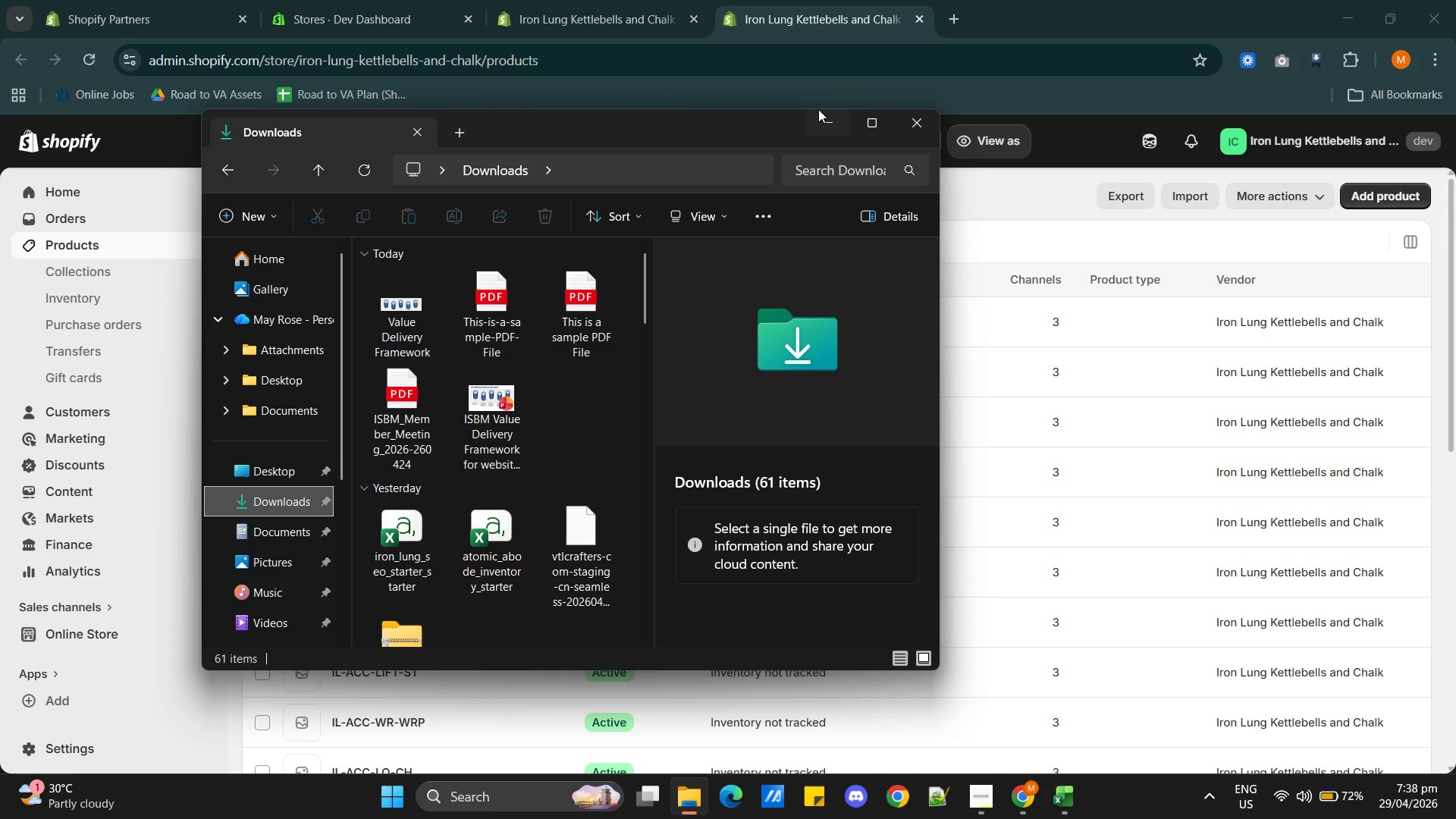 
left_click([830, 118])
 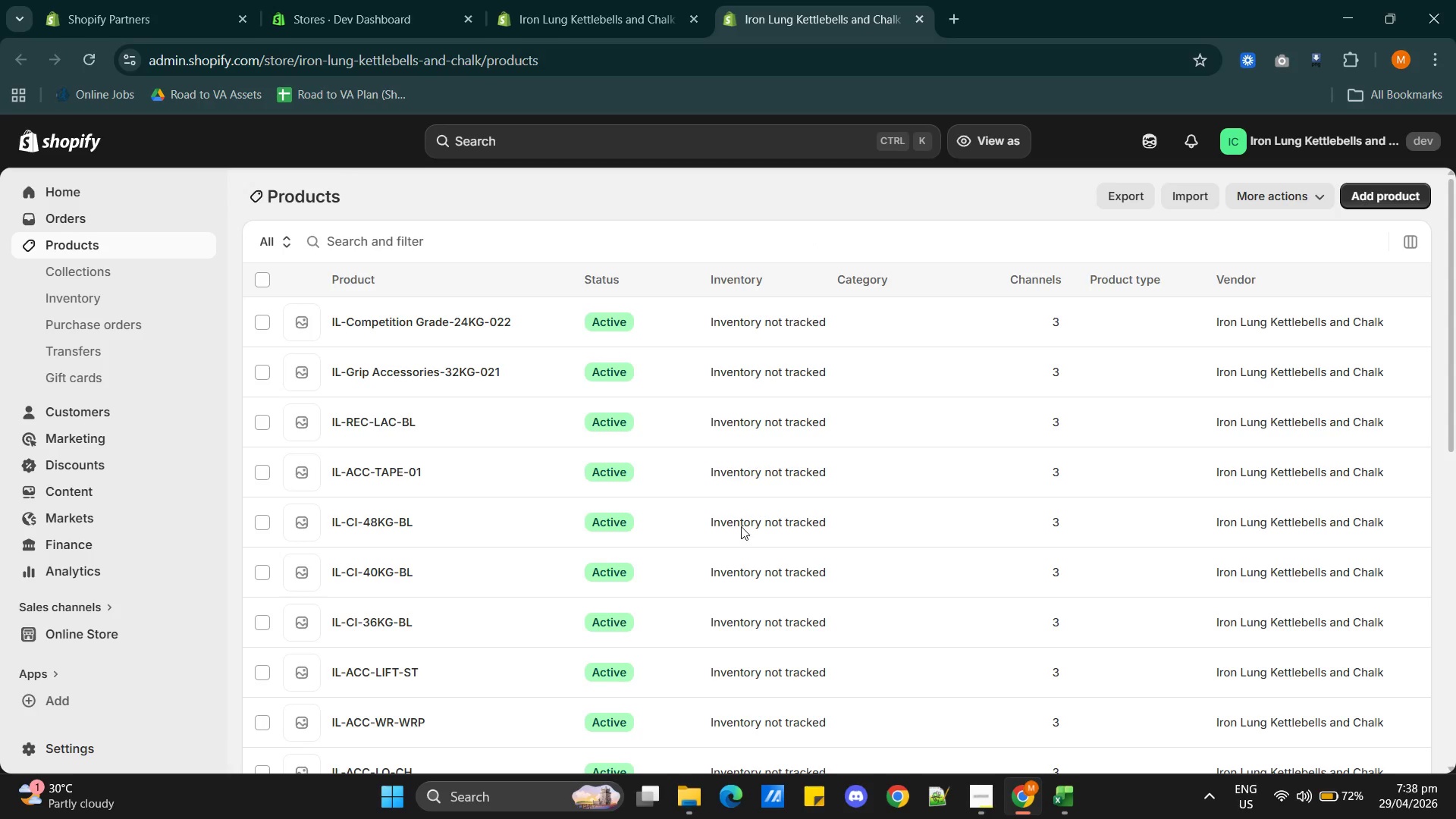 
scroll: coordinate [740, 531], scroll_direction: up, amount: 4.0
 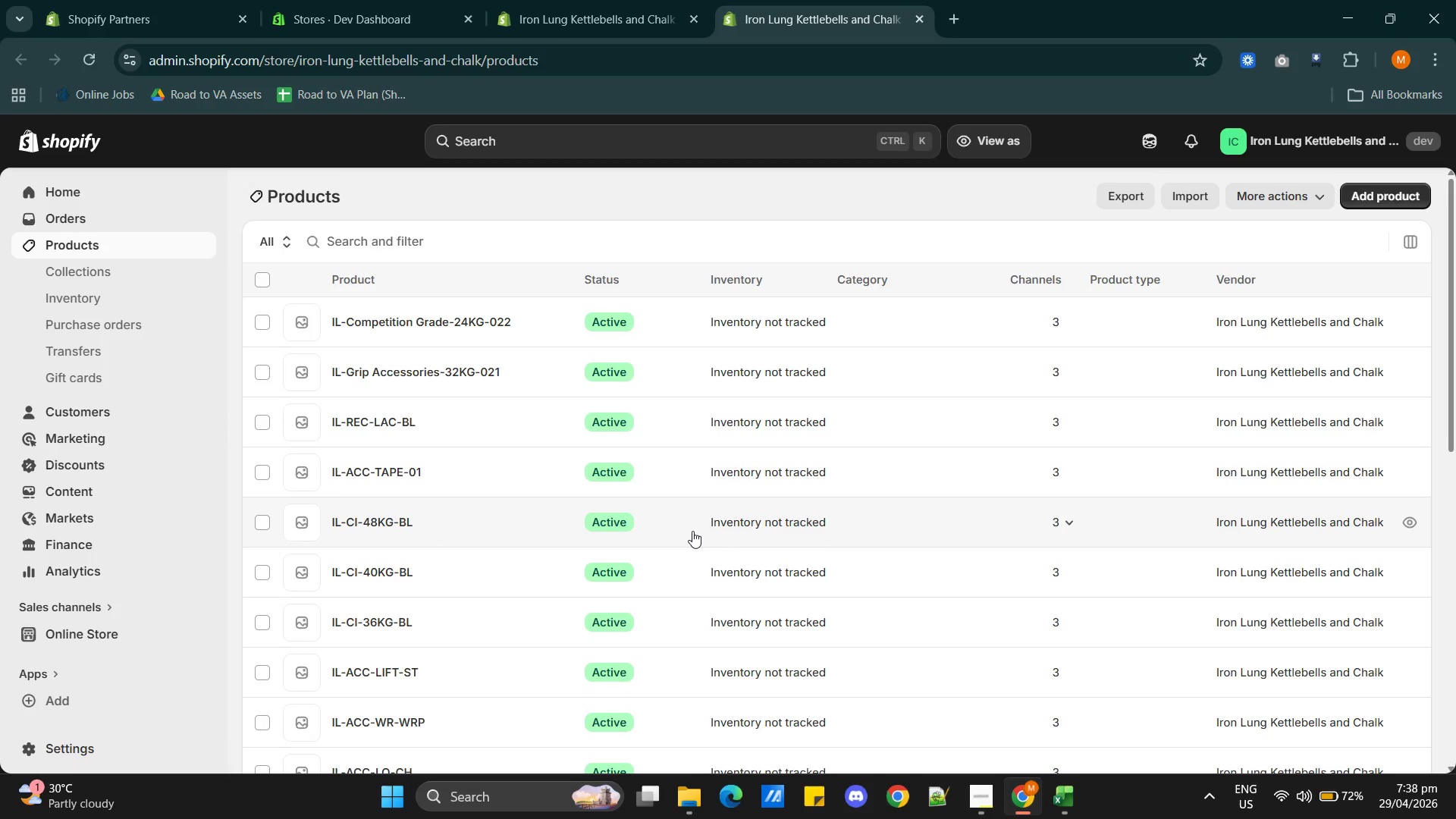 
scroll: coordinate [952, 506], scroll_direction: down, amount: 17.0
 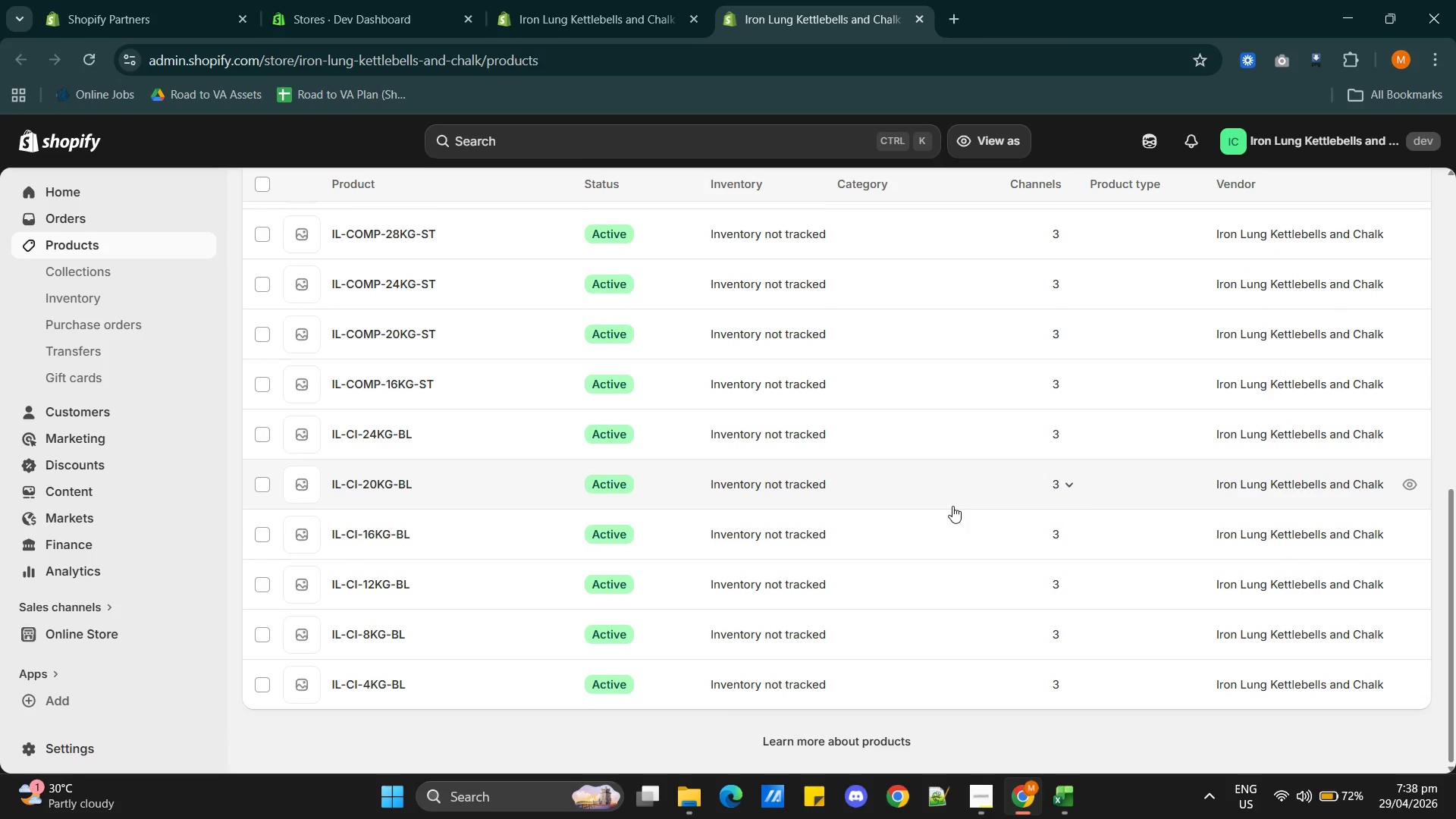 
scroll: coordinate [952, 506], scroll_direction: up, amount: 5.0
 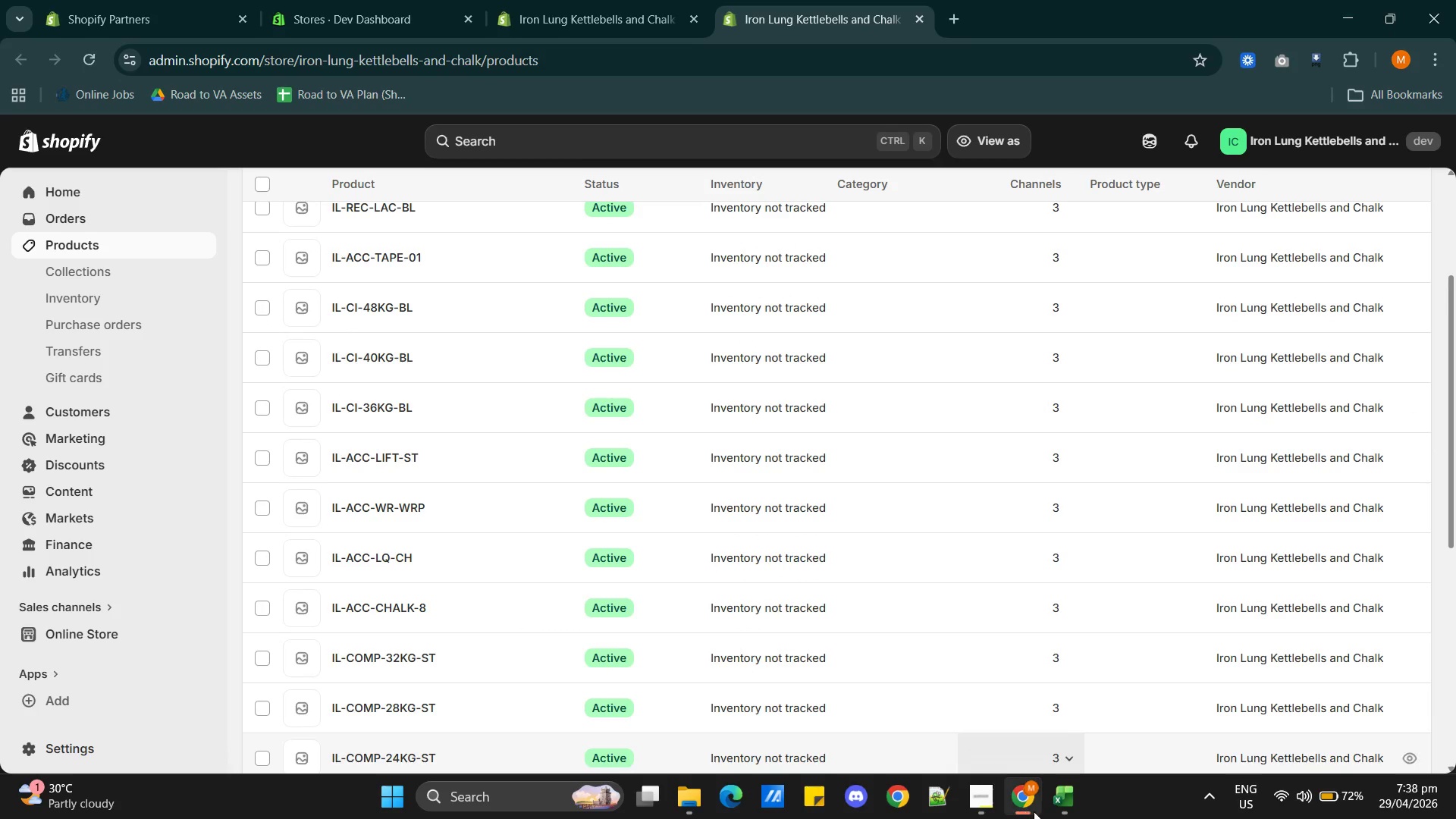 
left_click([1056, 799])
 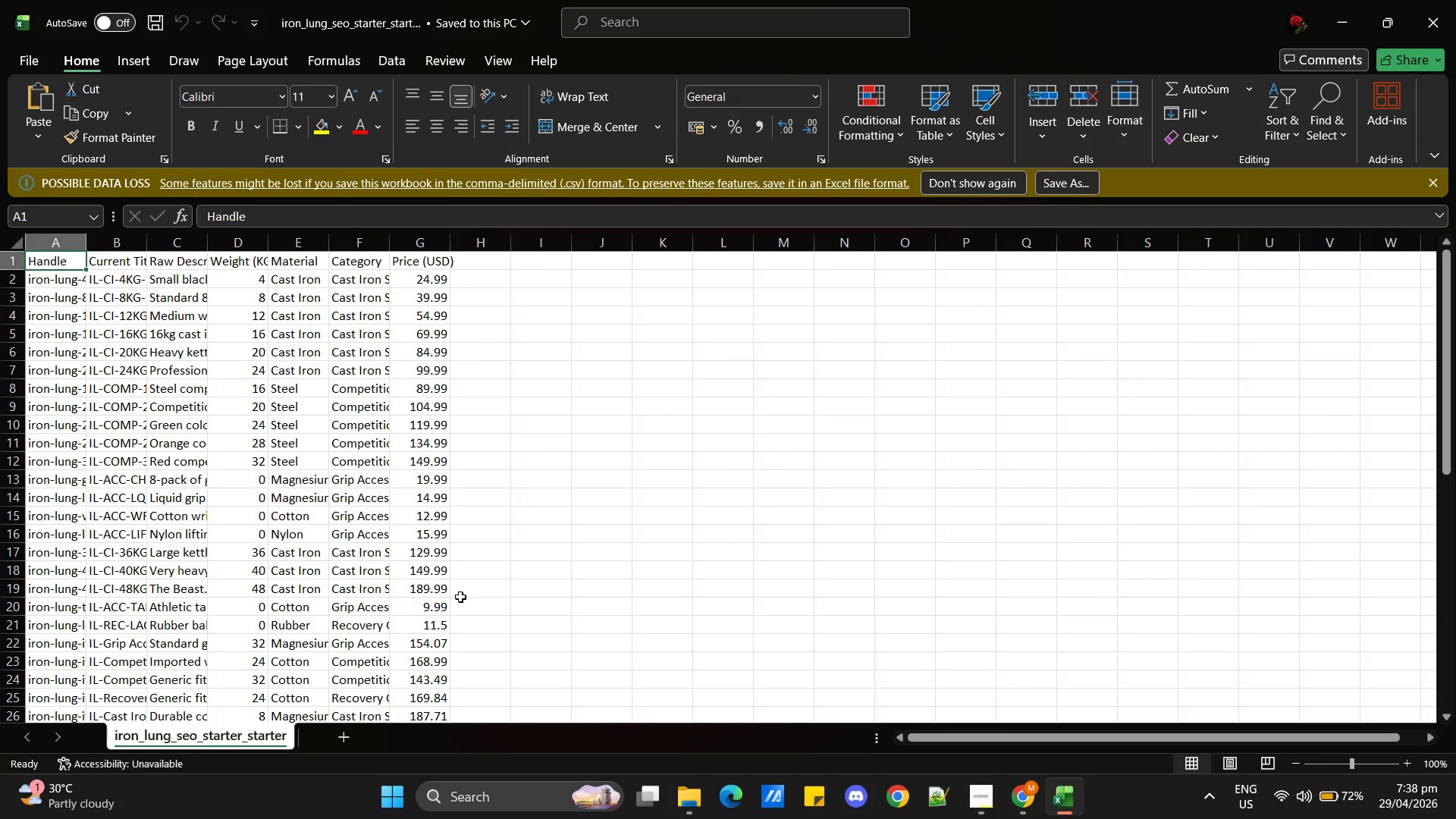 
scroll: coordinate [419, 595], scroll_direction: down, amount: 15.0
 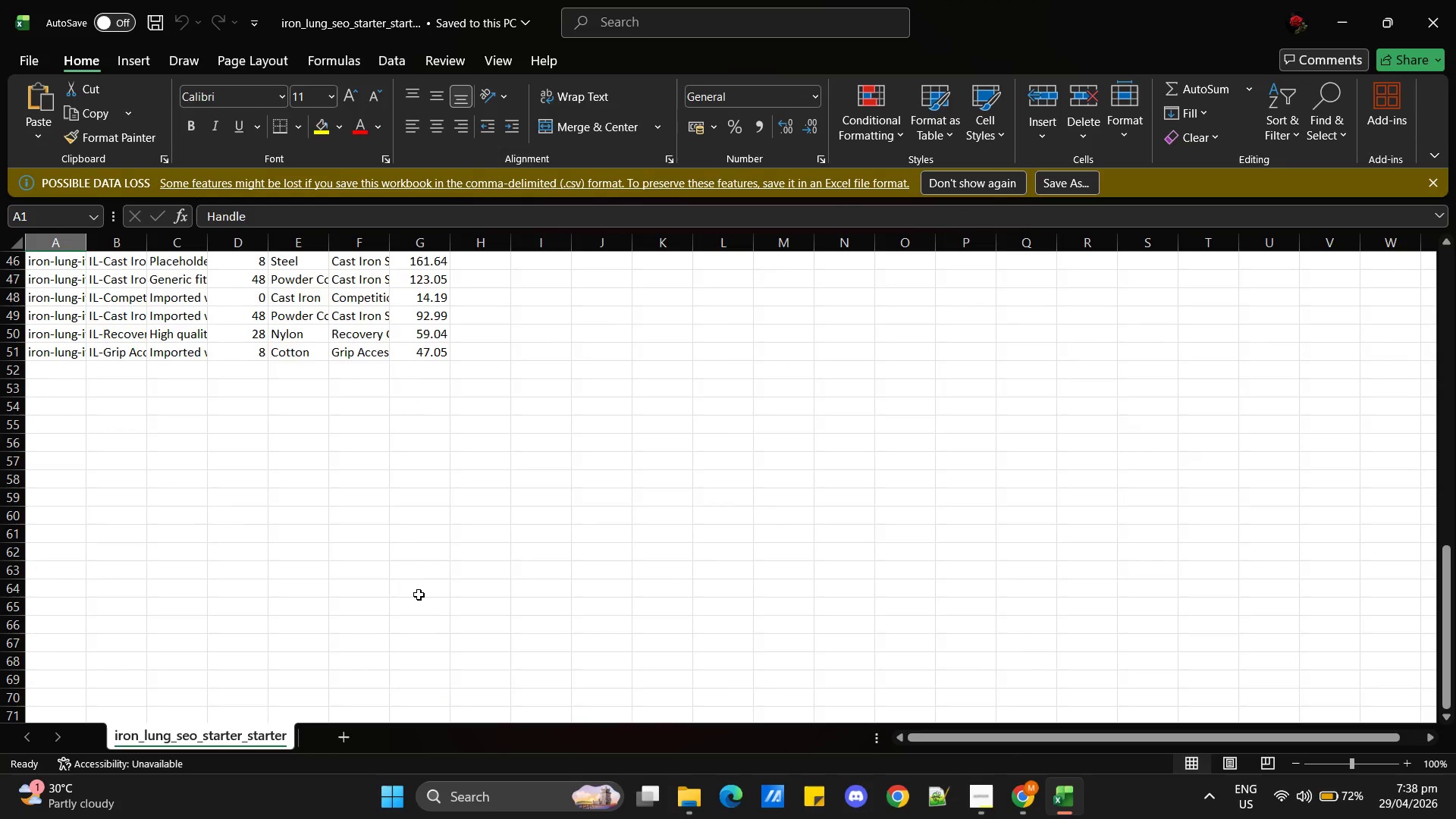 
scroll: coordinate [419, 595], scroll_direction: up, amount: 28.0
 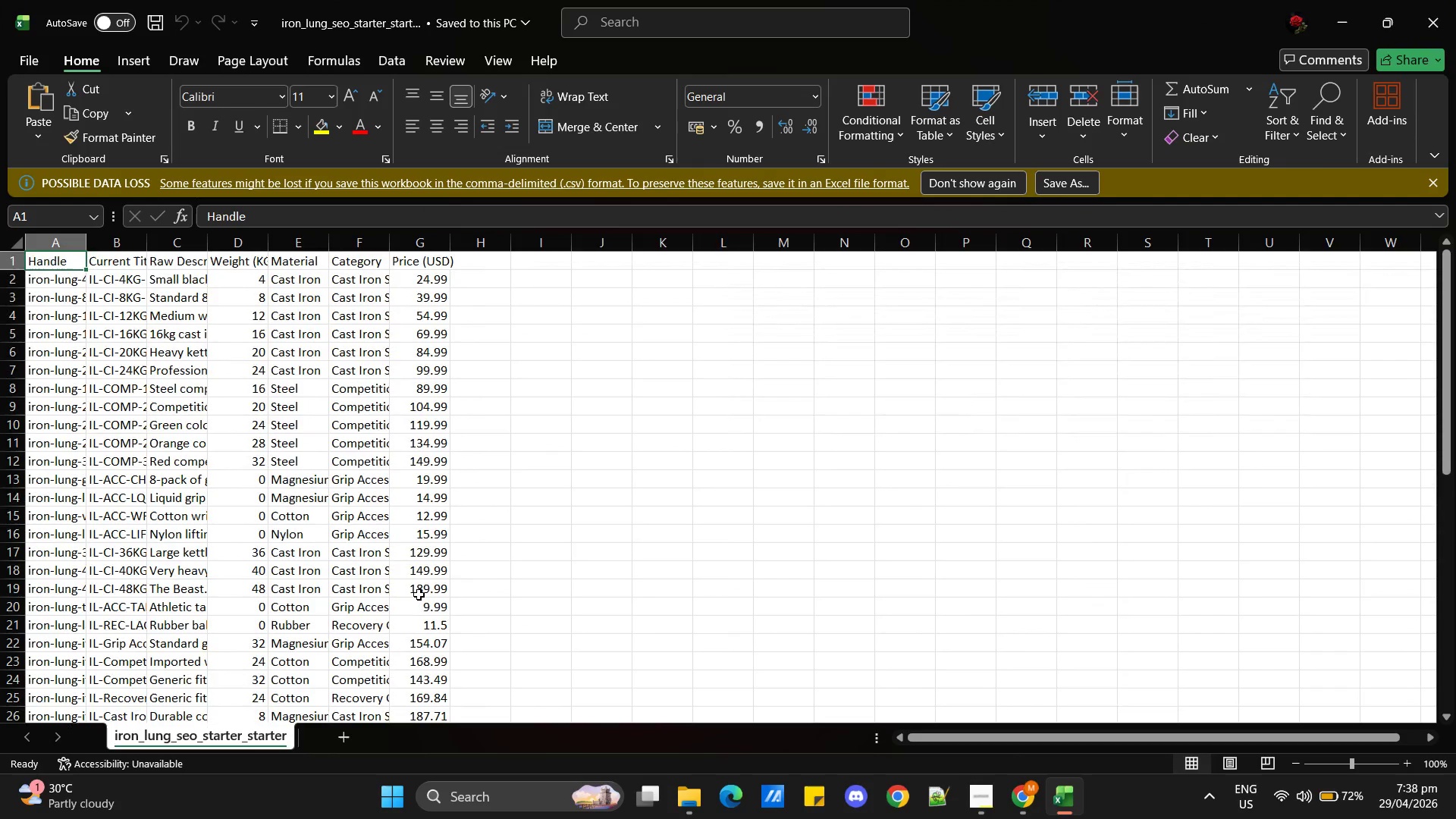 
scroll: coordinate [419, 595], scroll_direction: down, amount: 13.0
 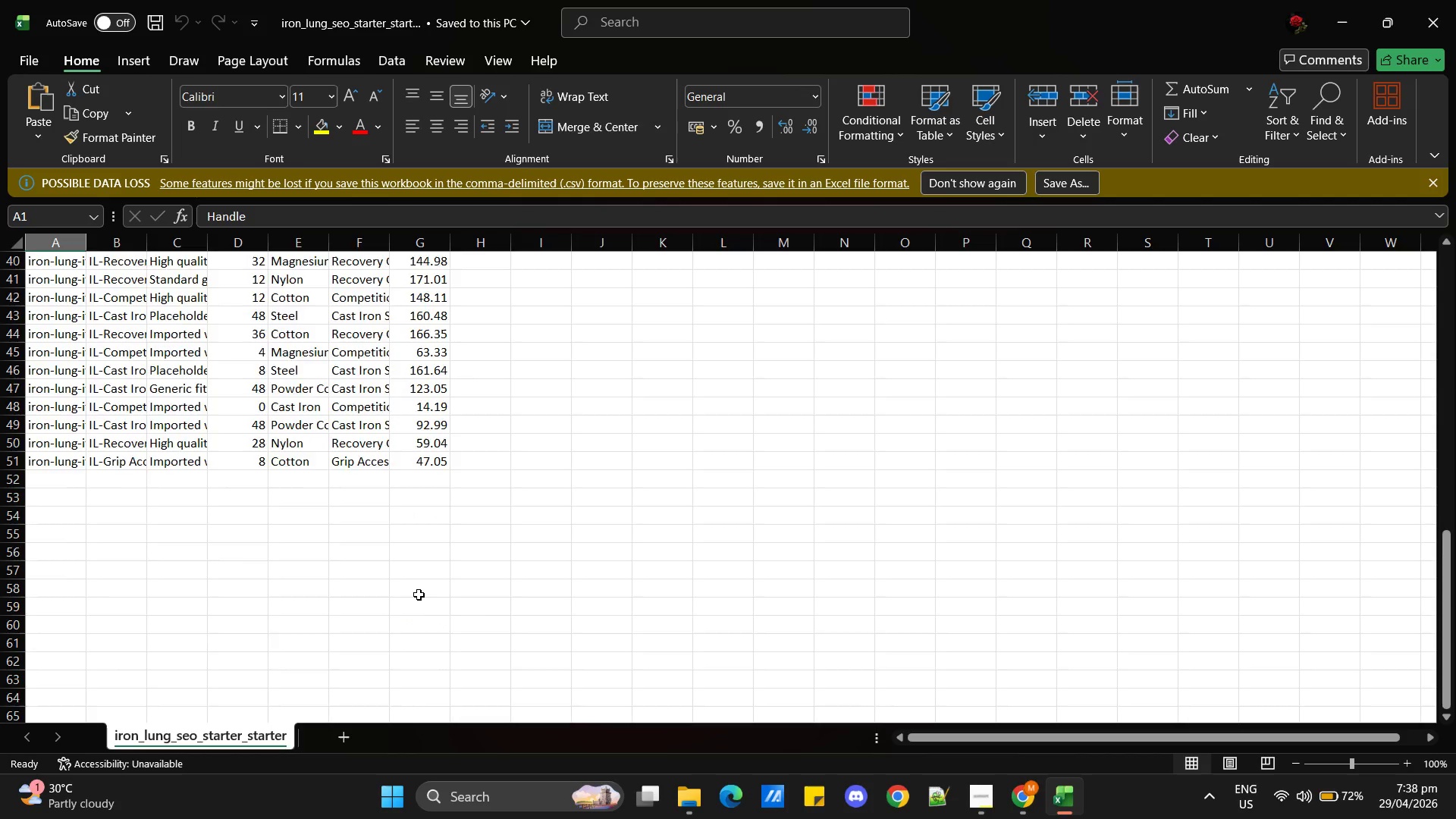 
scroll: coordinate [419, 595], scroll_direction: up, amount: 24.0
 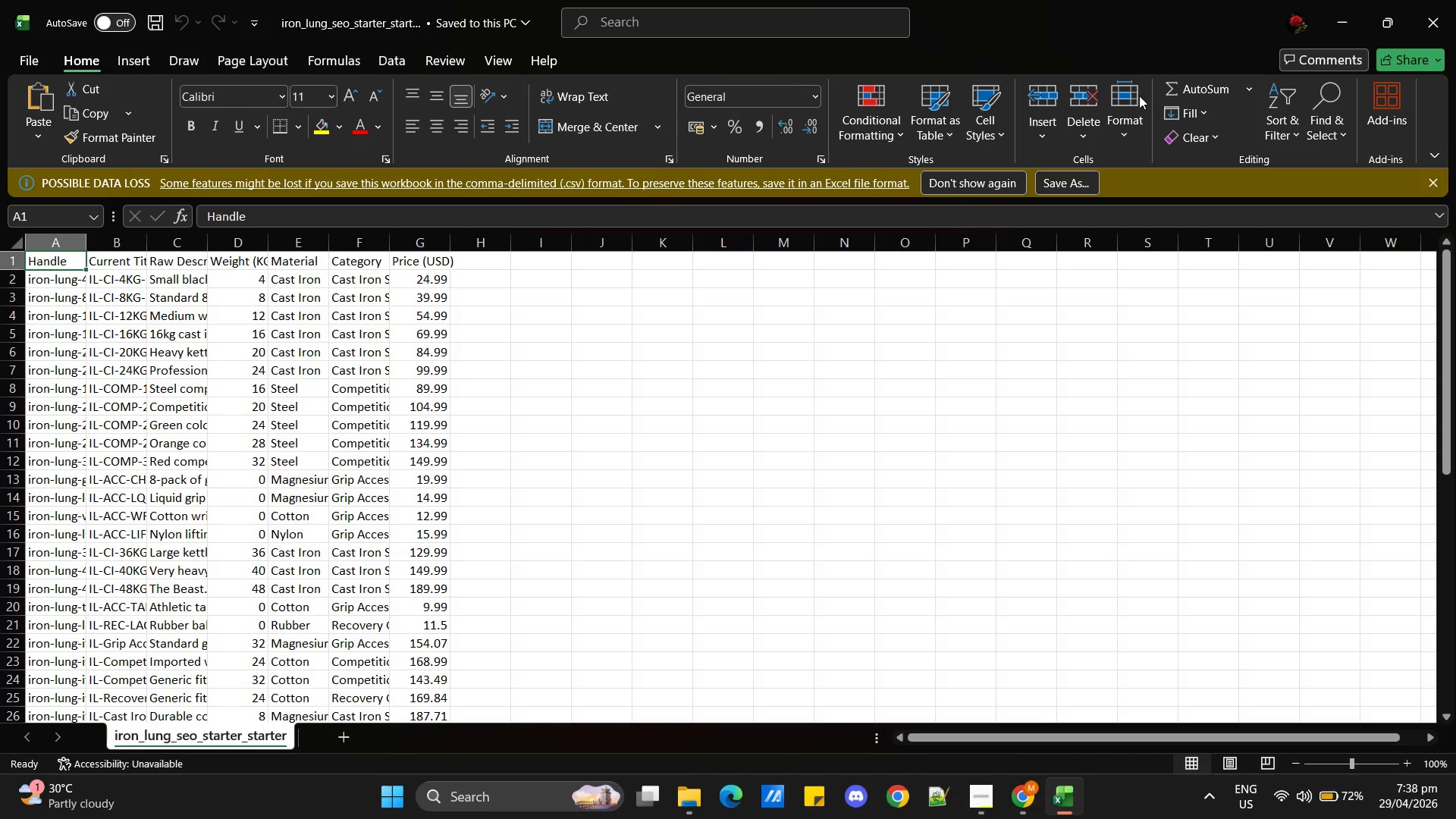 
wait(5.5)
 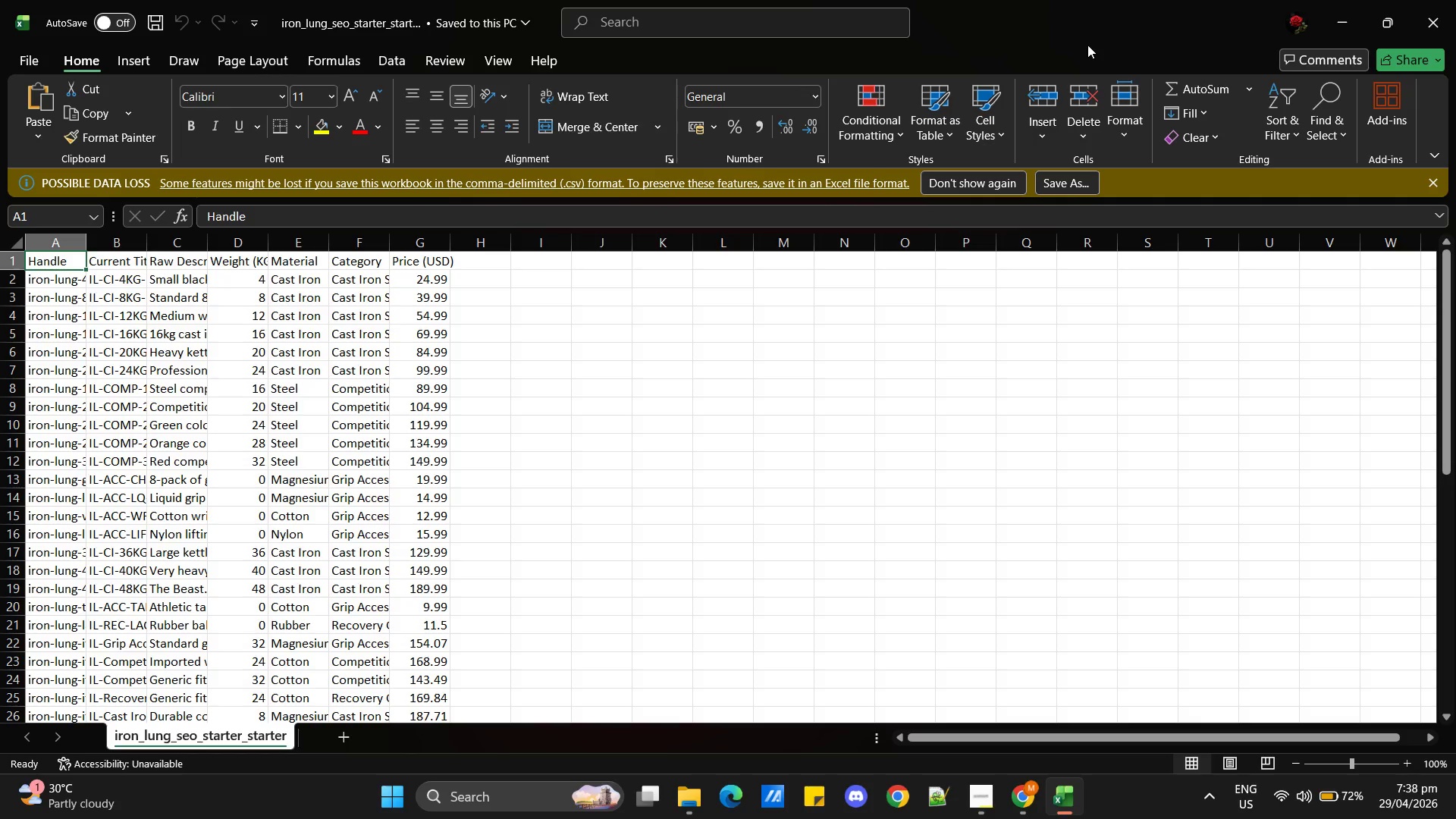 
left_click([1320, 33])
 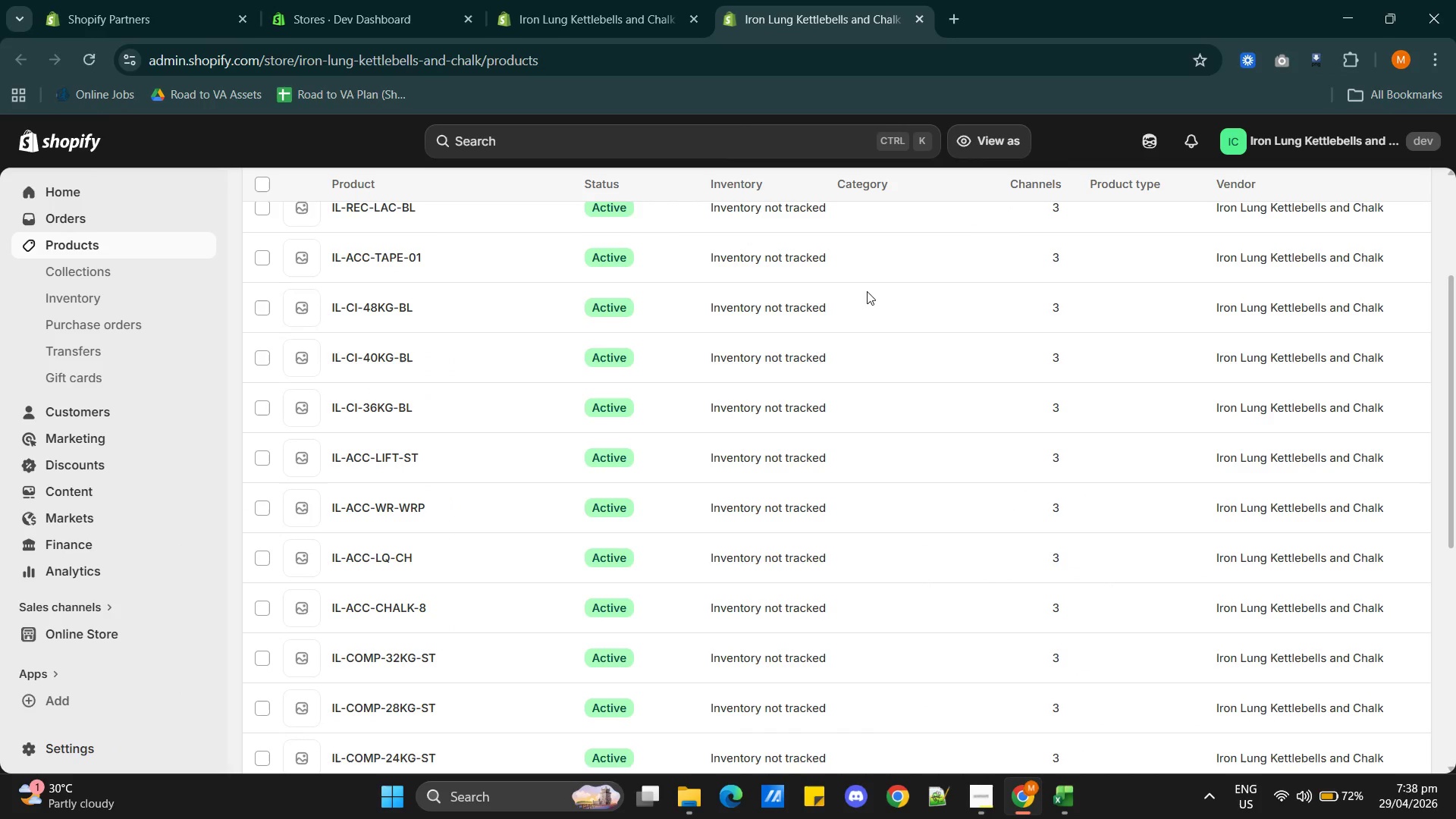 
scroll: coordinate [761, 513], scroll_direction: up, amount: 9.0
 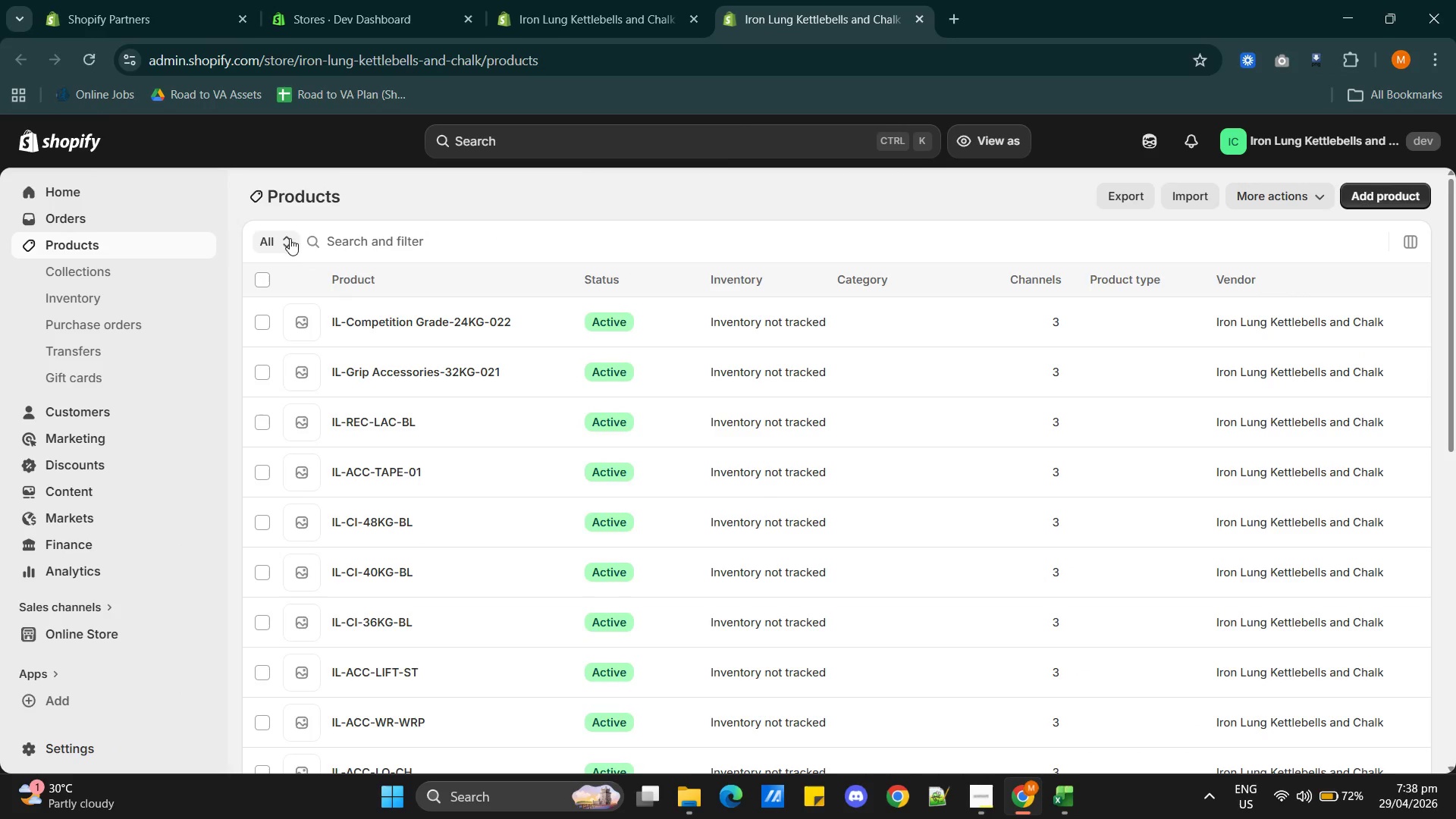 
left_click([283, 239])
 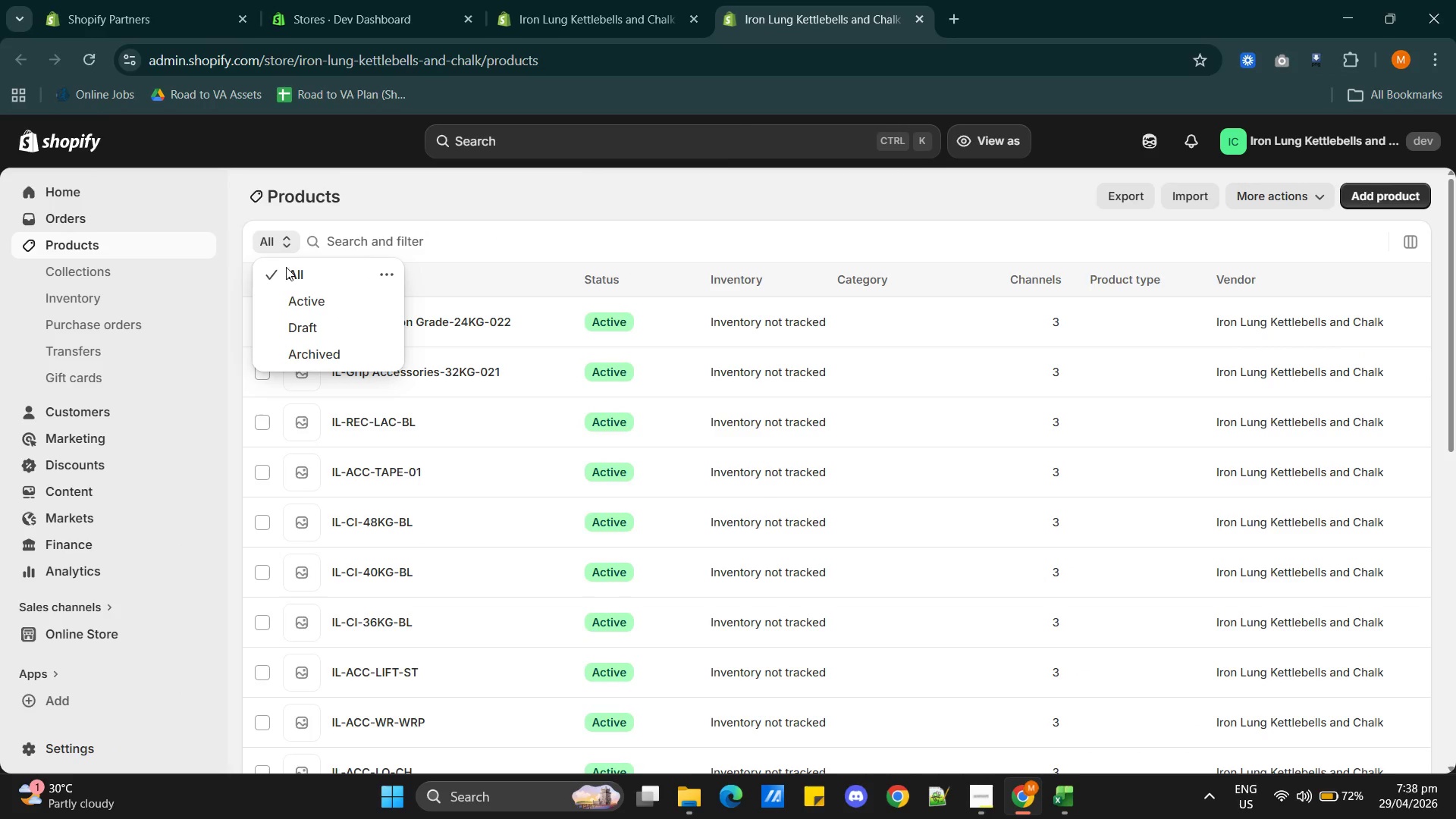 
left_click([286, 267])
 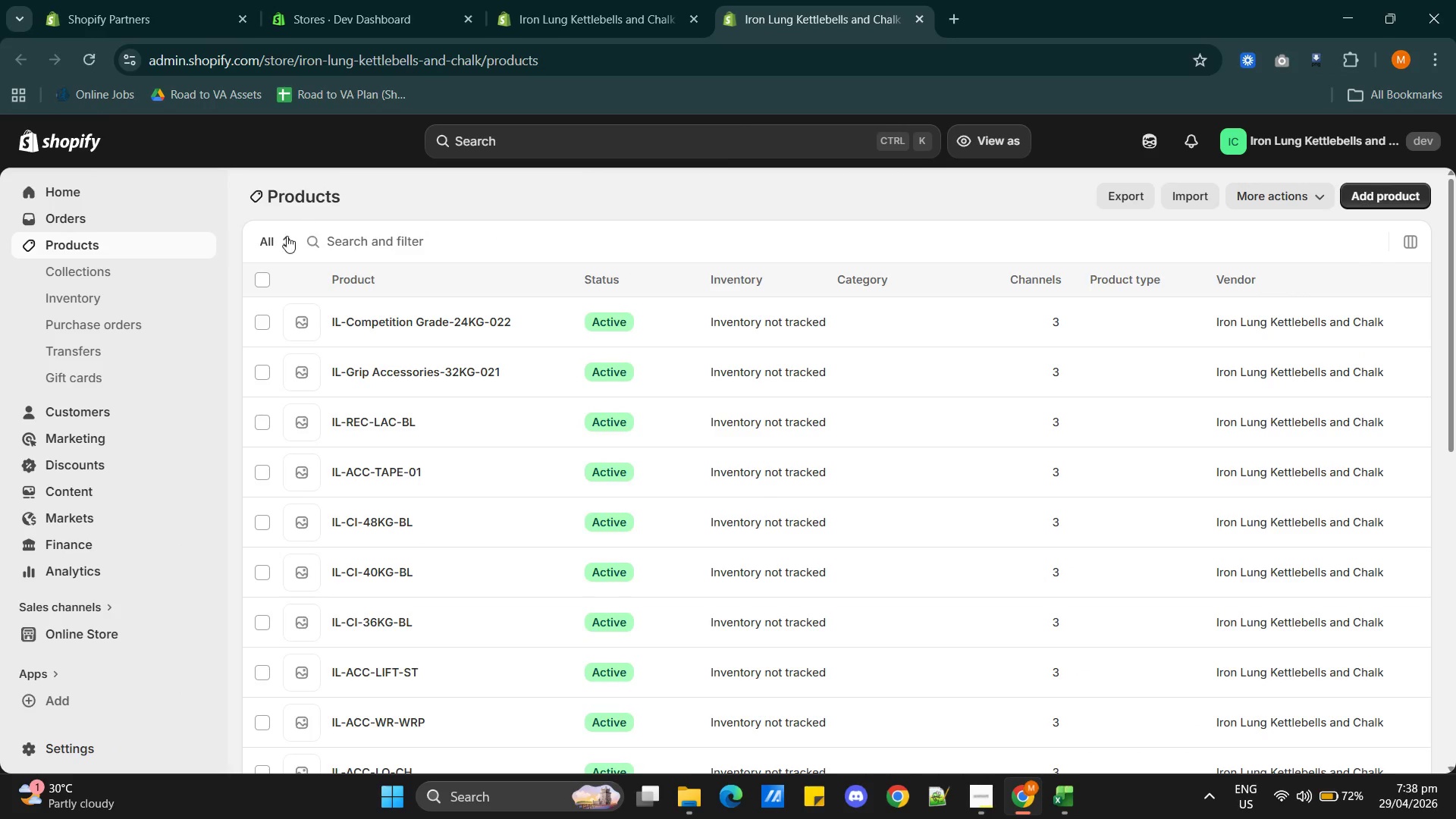 
left_click([284, 236])
 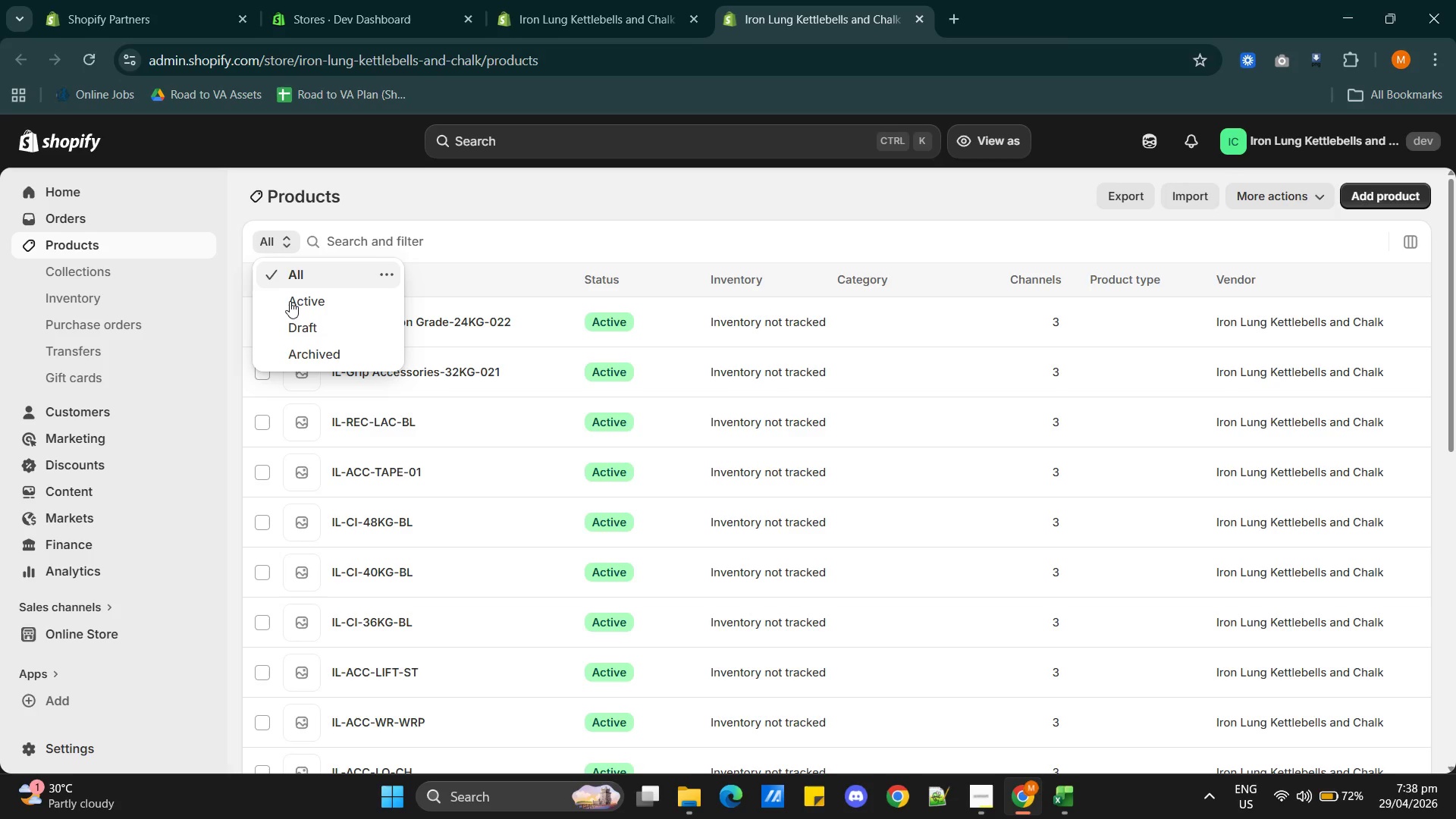 
left_click([292, 304])
 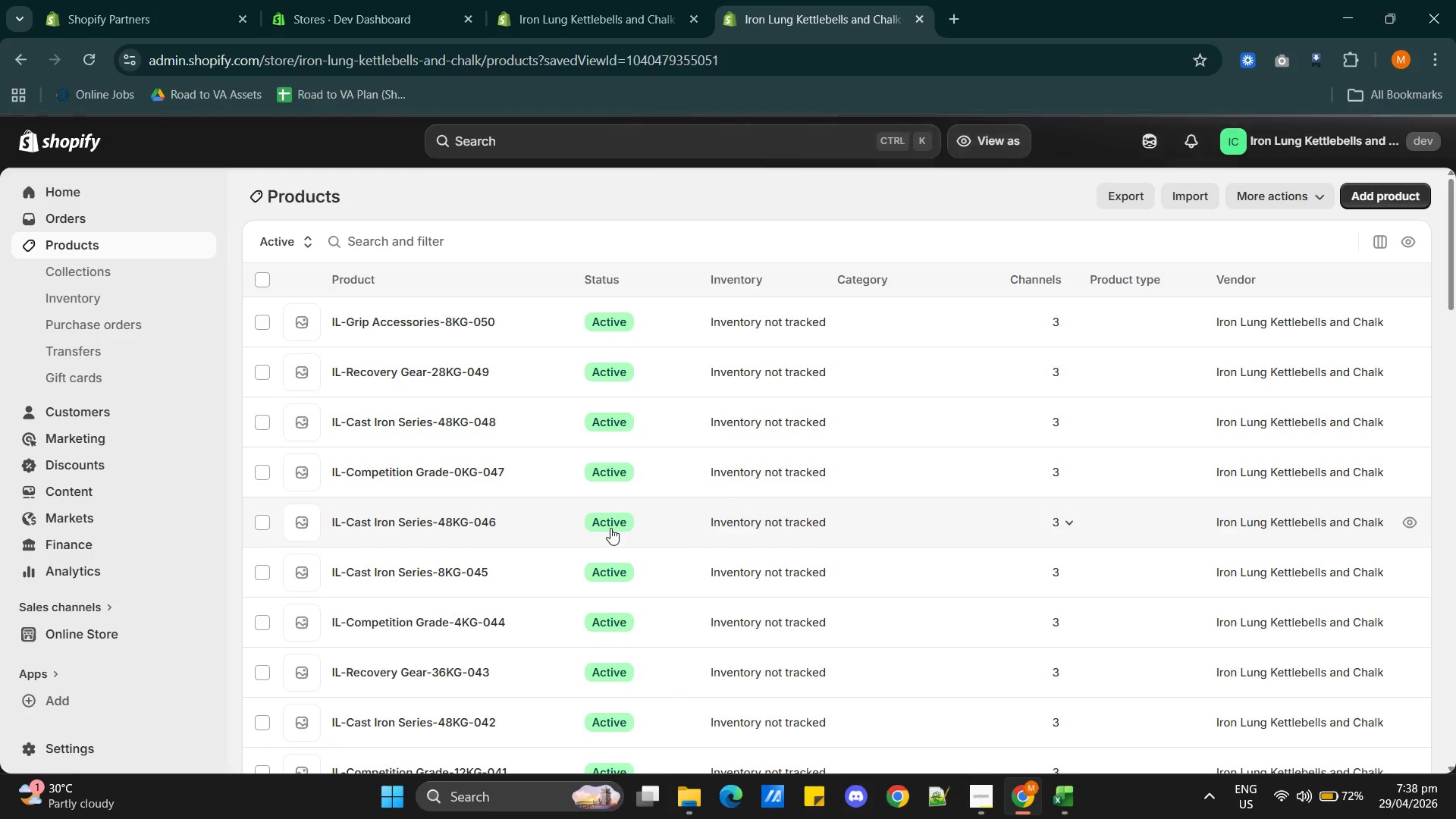 
scroll: coordinate [613, 527], scroll_direction: down, amount: 34.0
 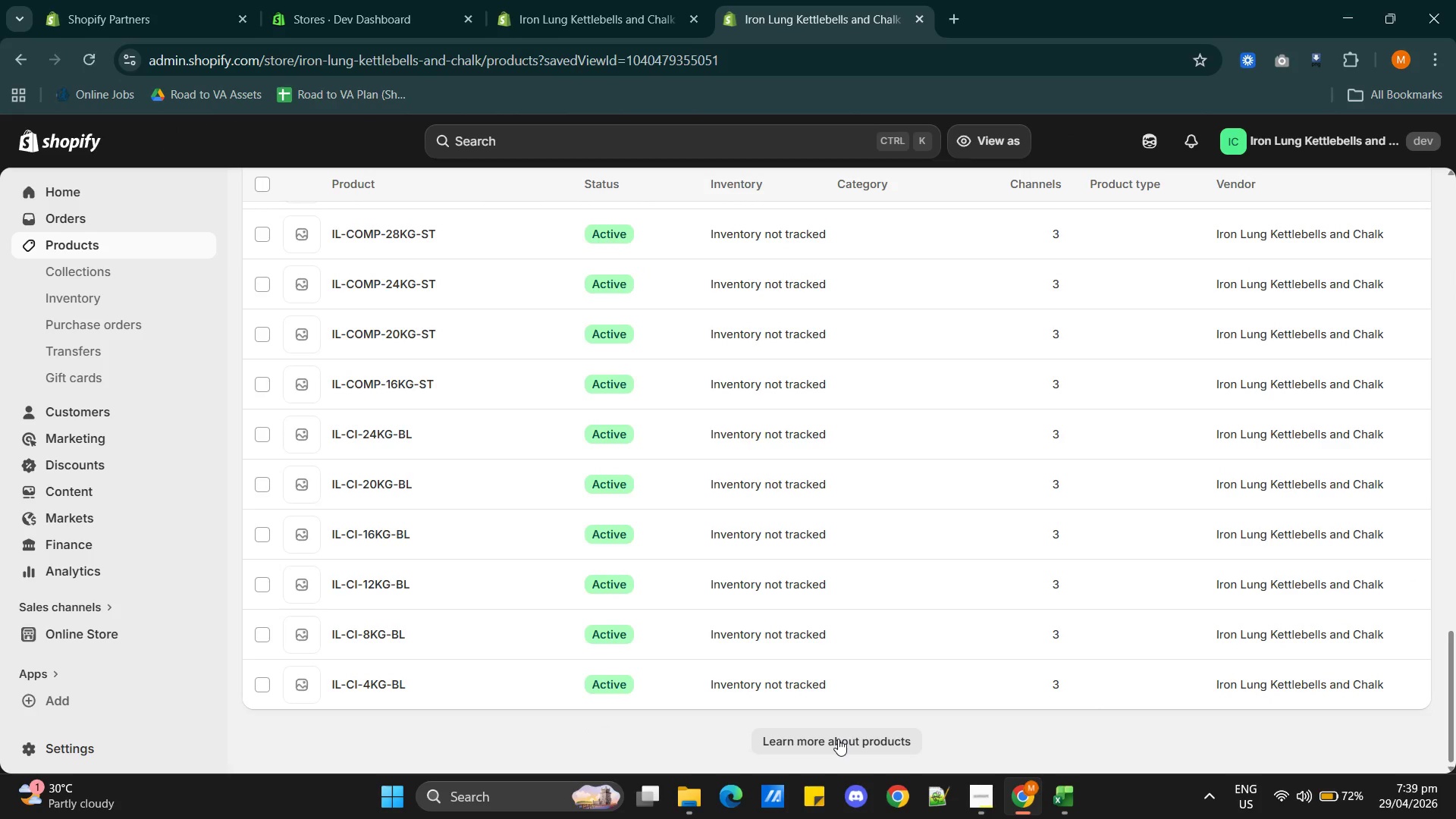 
scroll: coordinate [628, 528], scroll_direction: up, amount: 36.0
 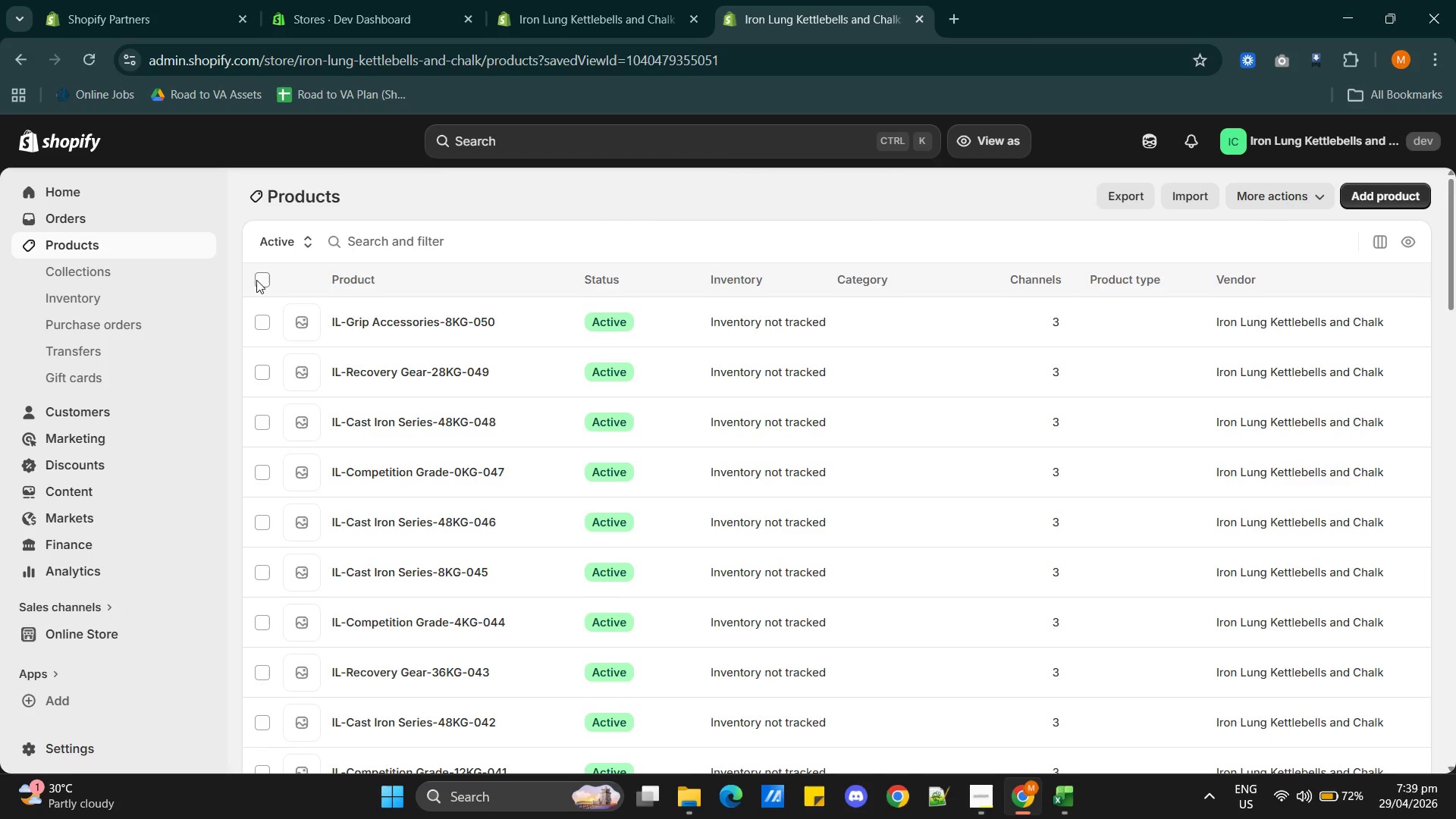 
left_click([256, 280])
 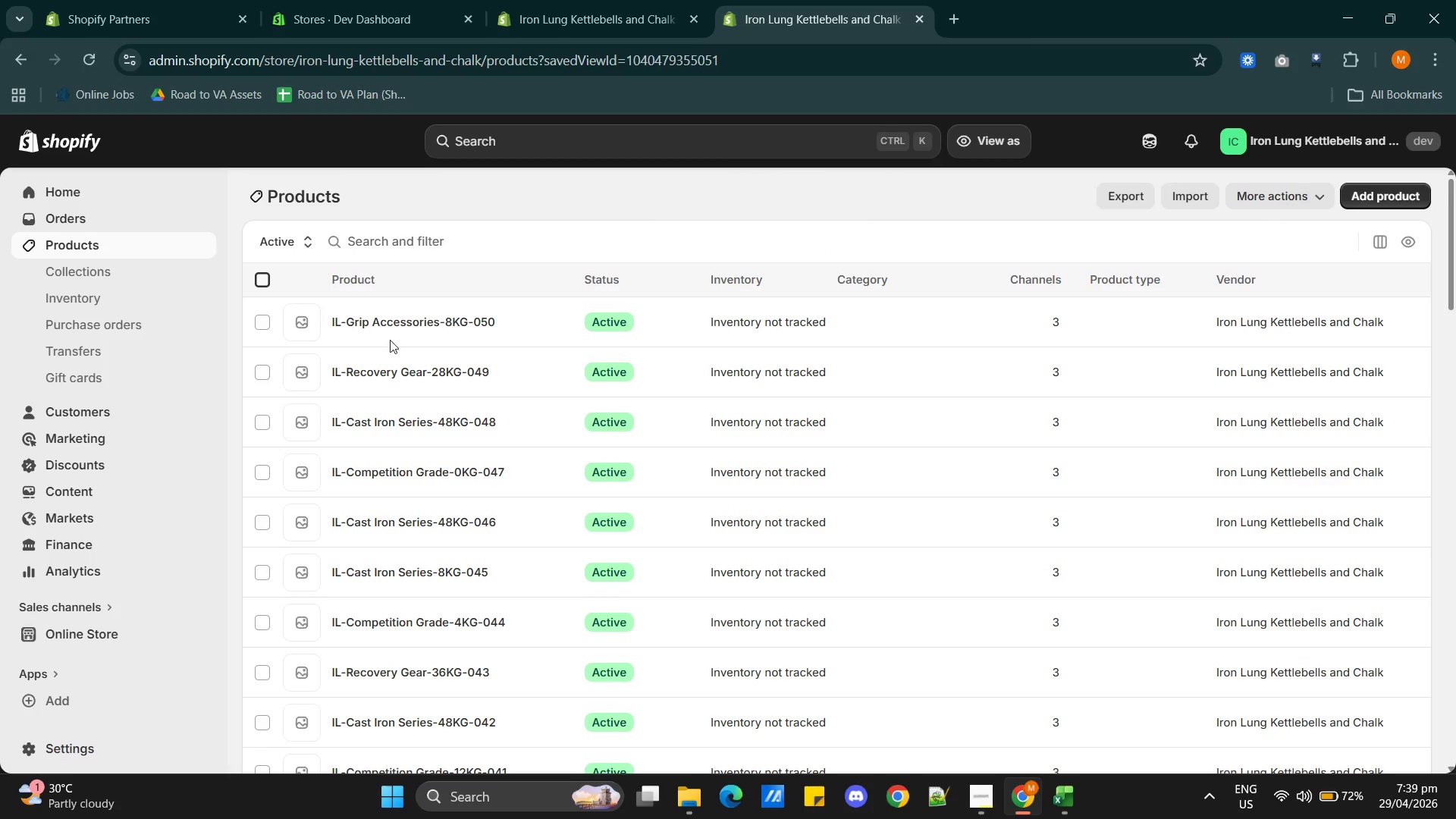 
mouse_move([525, 397])
 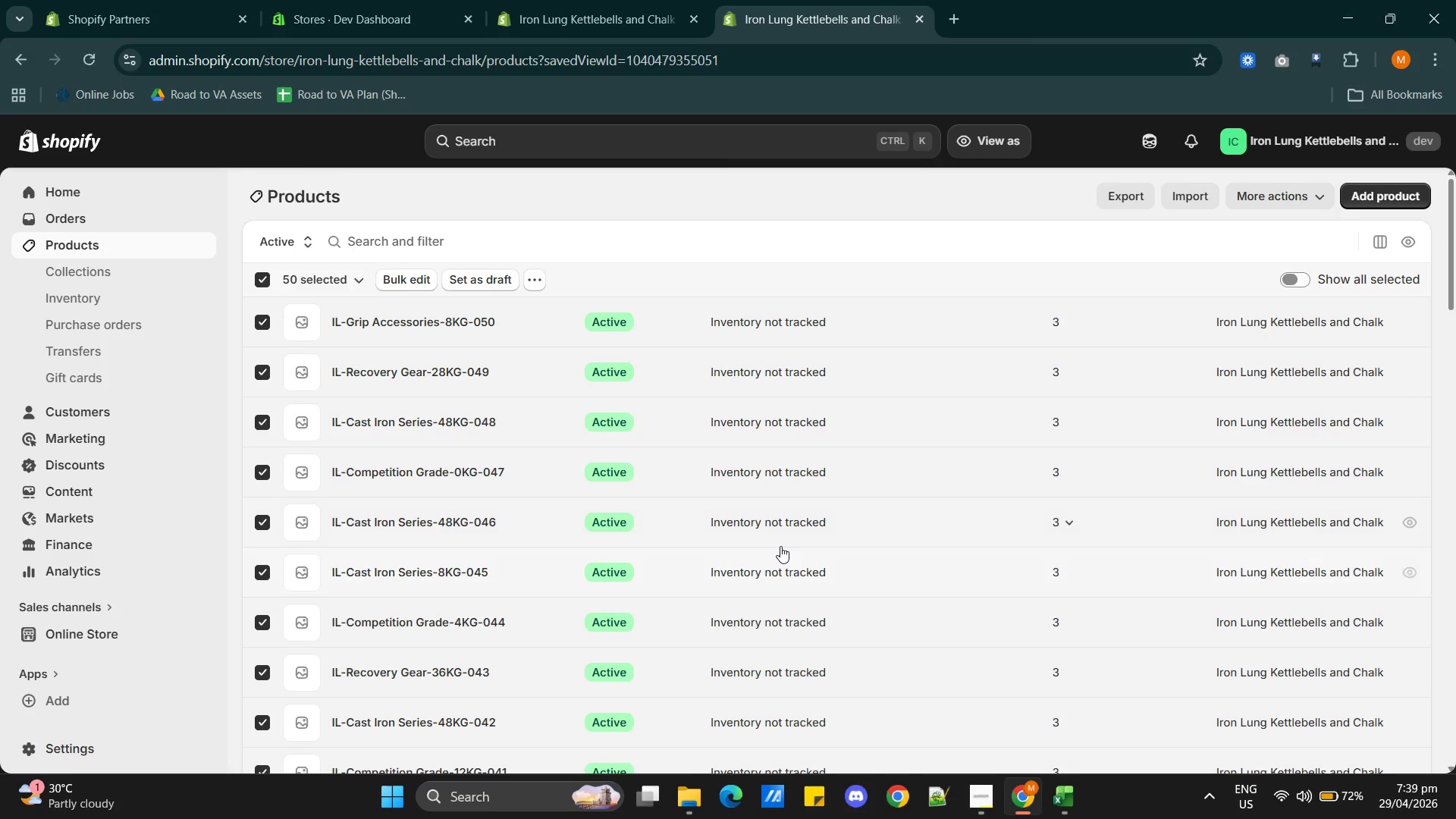 
scroll: coordinate [781, 546], scroll_direction: down, amount: 2.0
 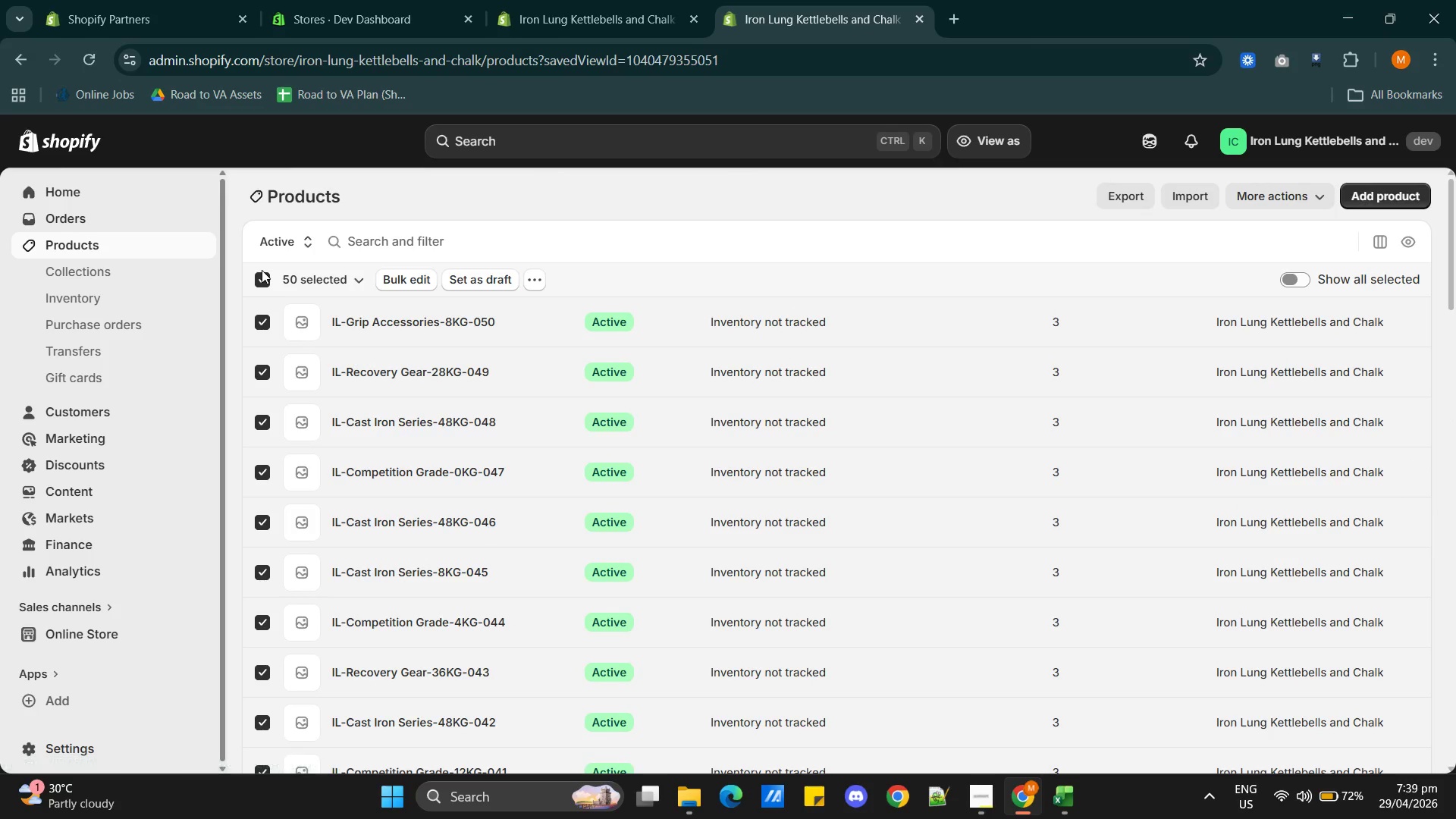 
left_click([262, 272])
 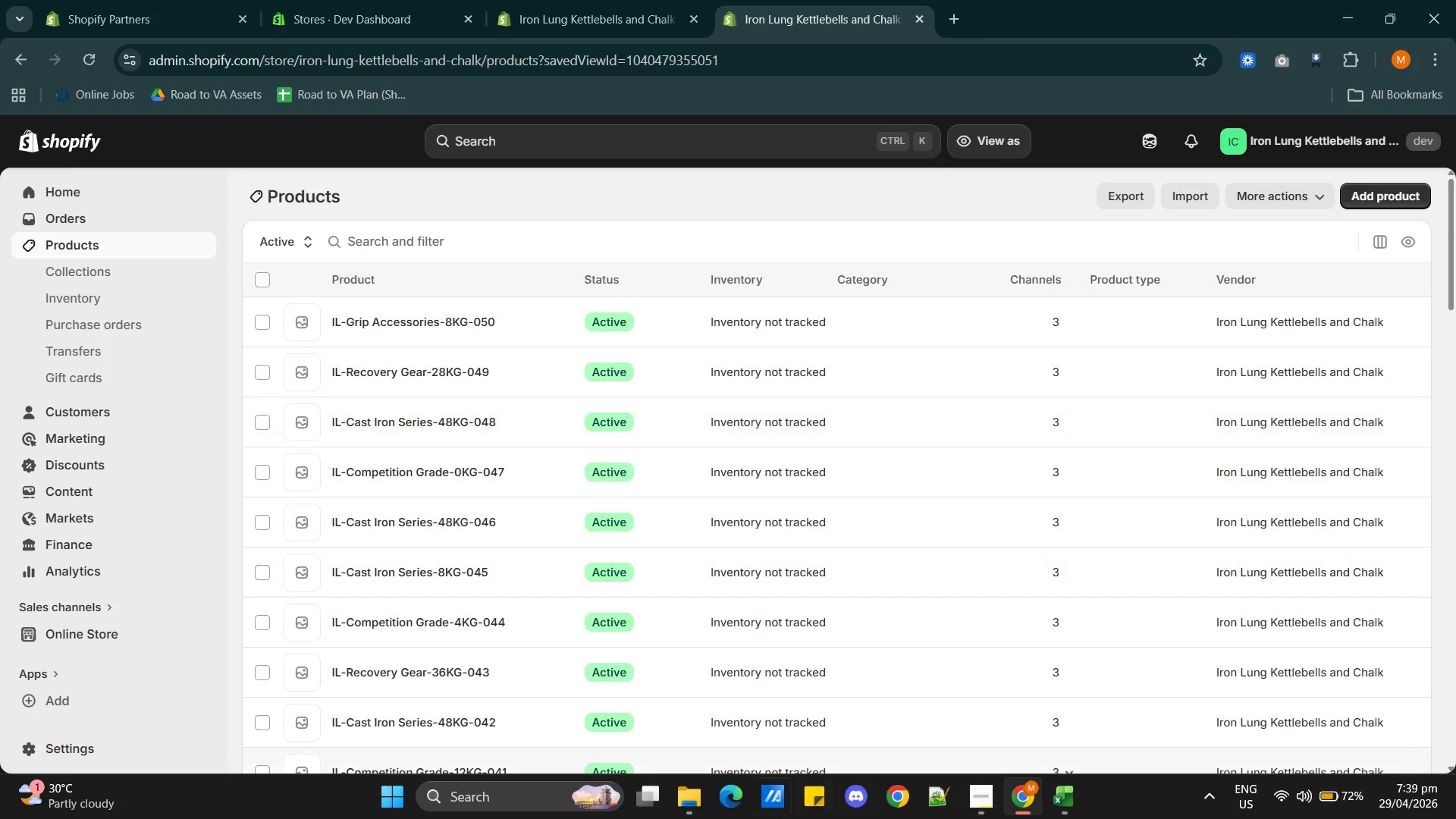 
left_click([977, 802])